 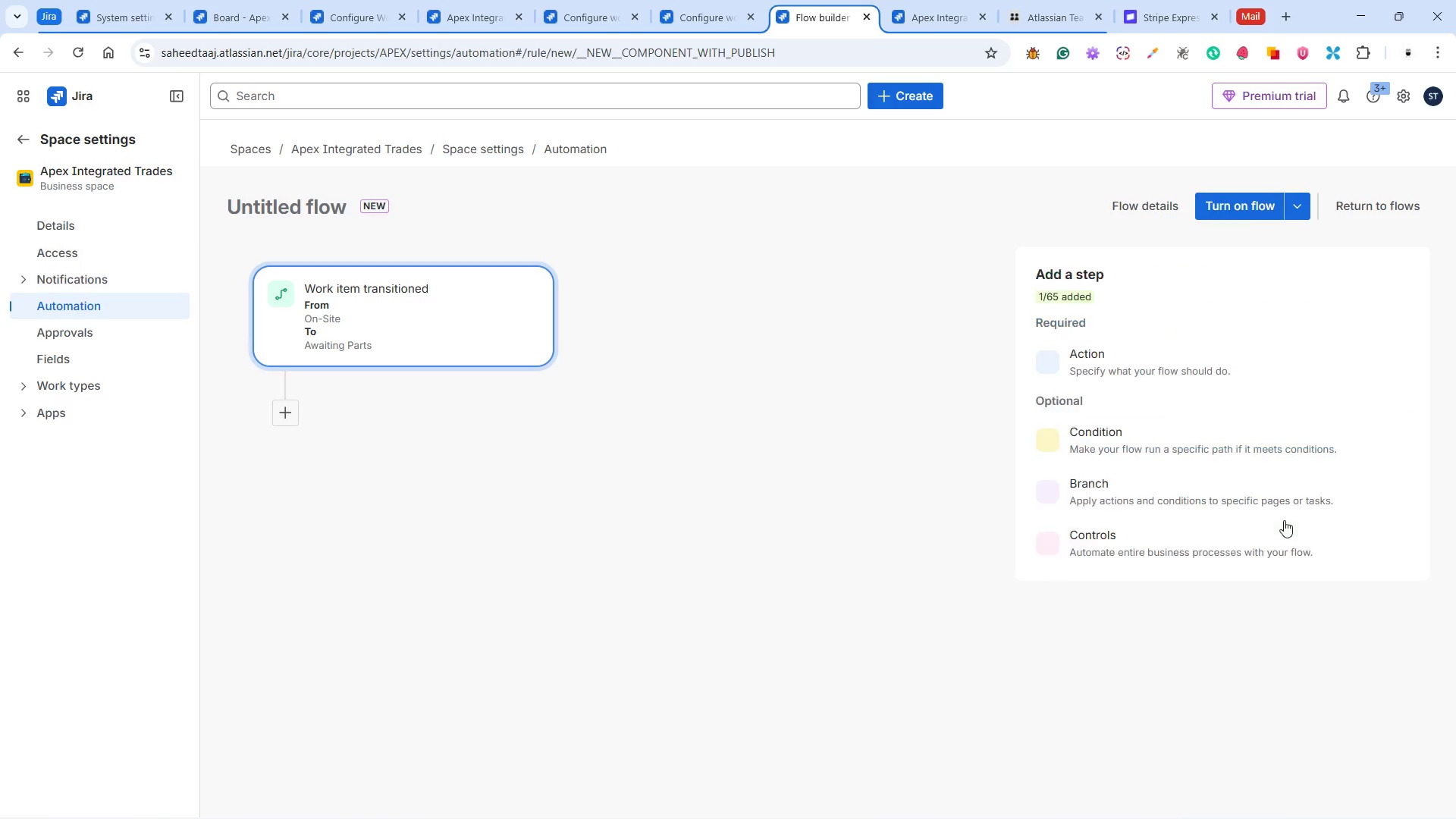 
left_click([1099, 353])
 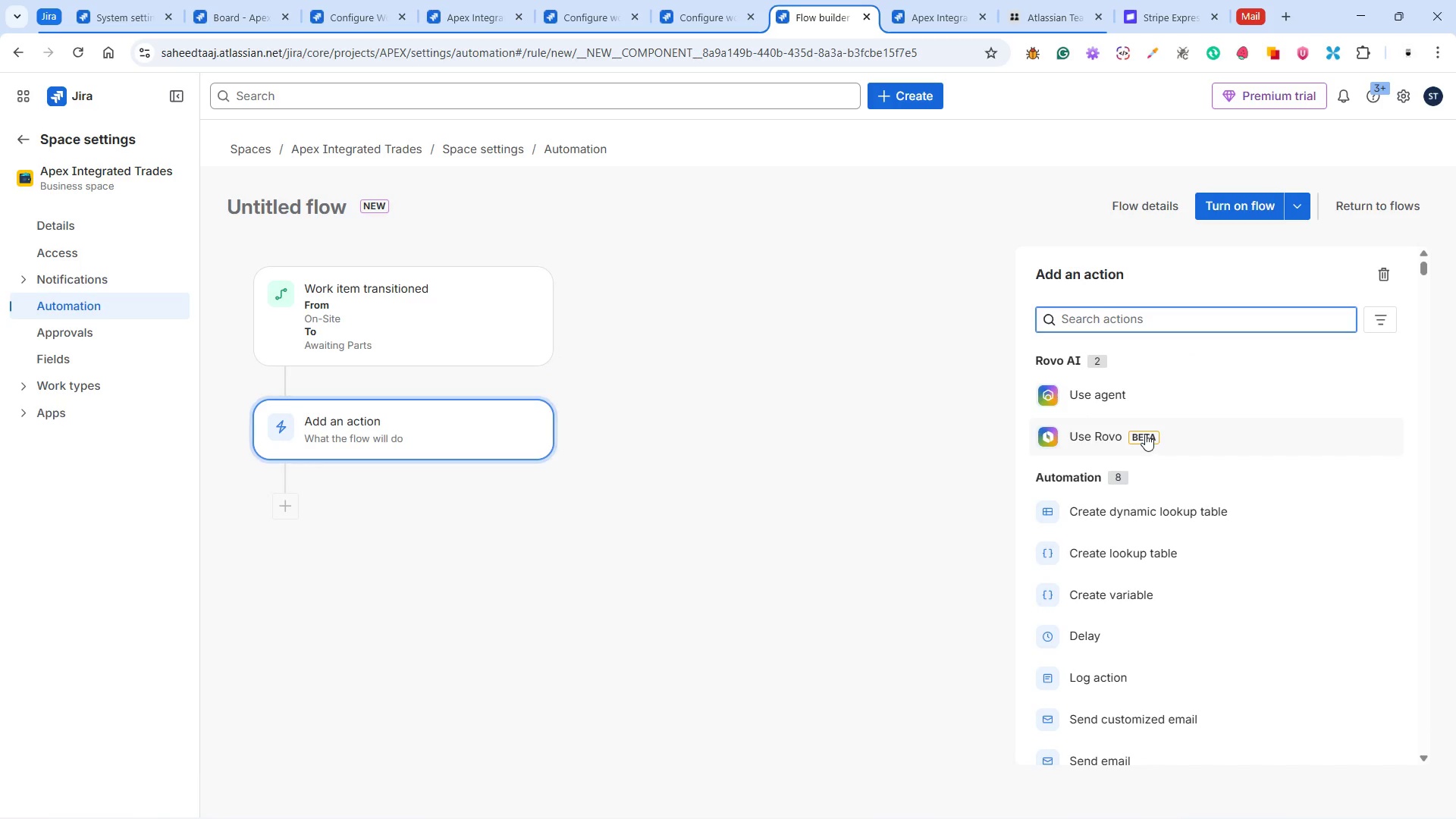 
scroll: coordinate [1134, 482], scroll_direction: down, amount: 8.0
 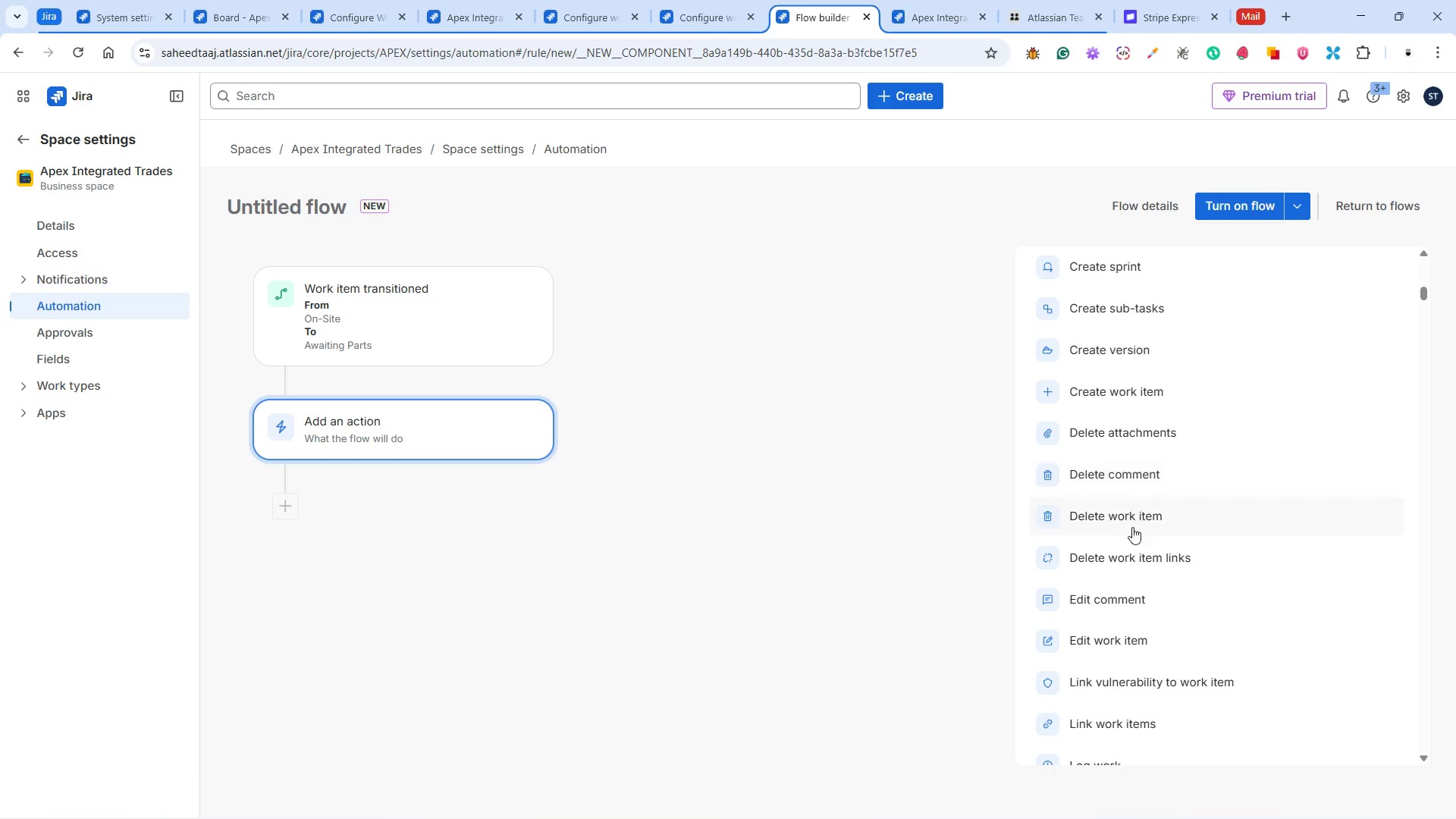 
left_click([1117, 636])
 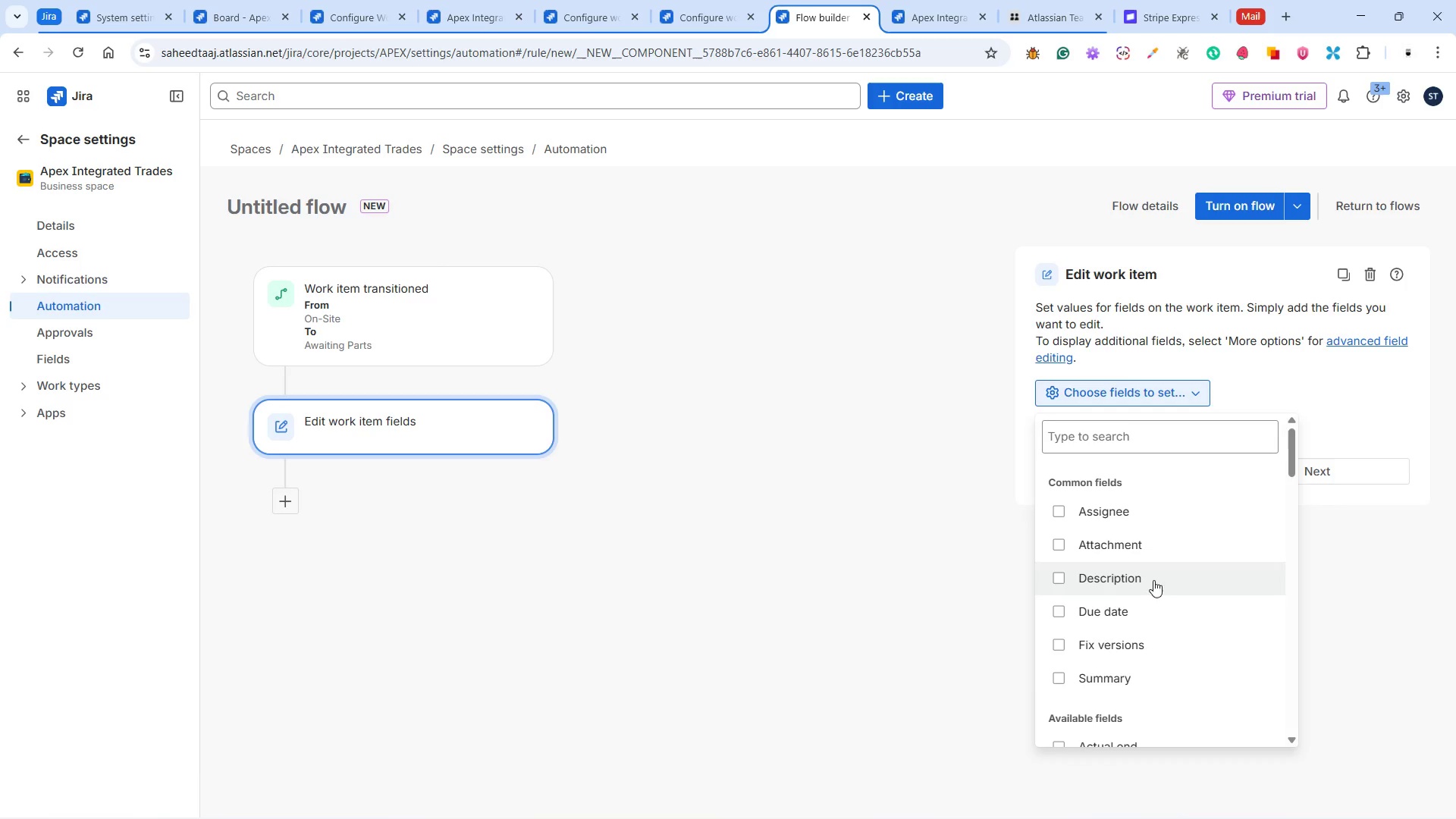 
scroll: coordinate [1120, 790], scroll_direction: down, amount: 3.0
 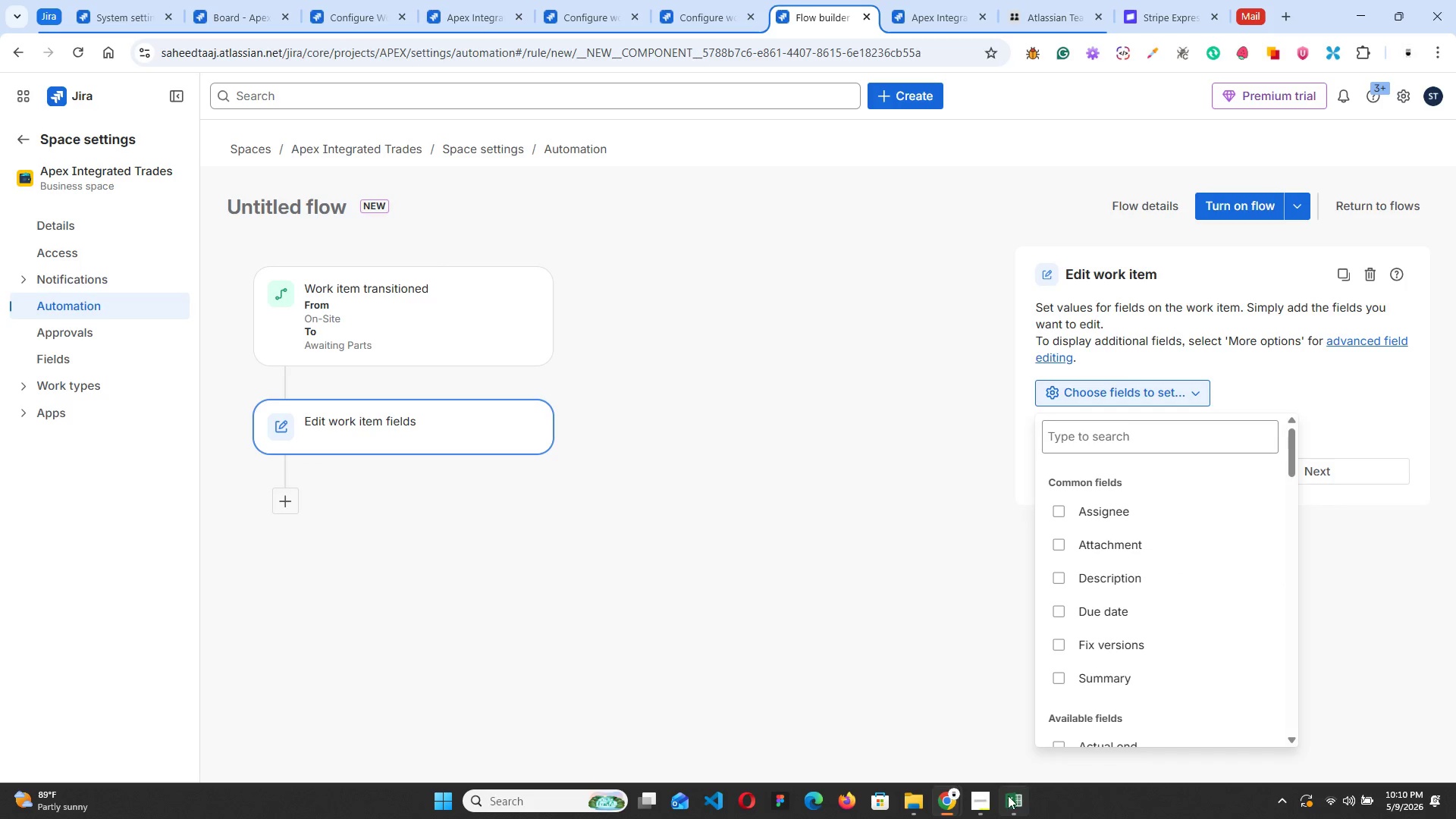 
left_click([988, 795])
 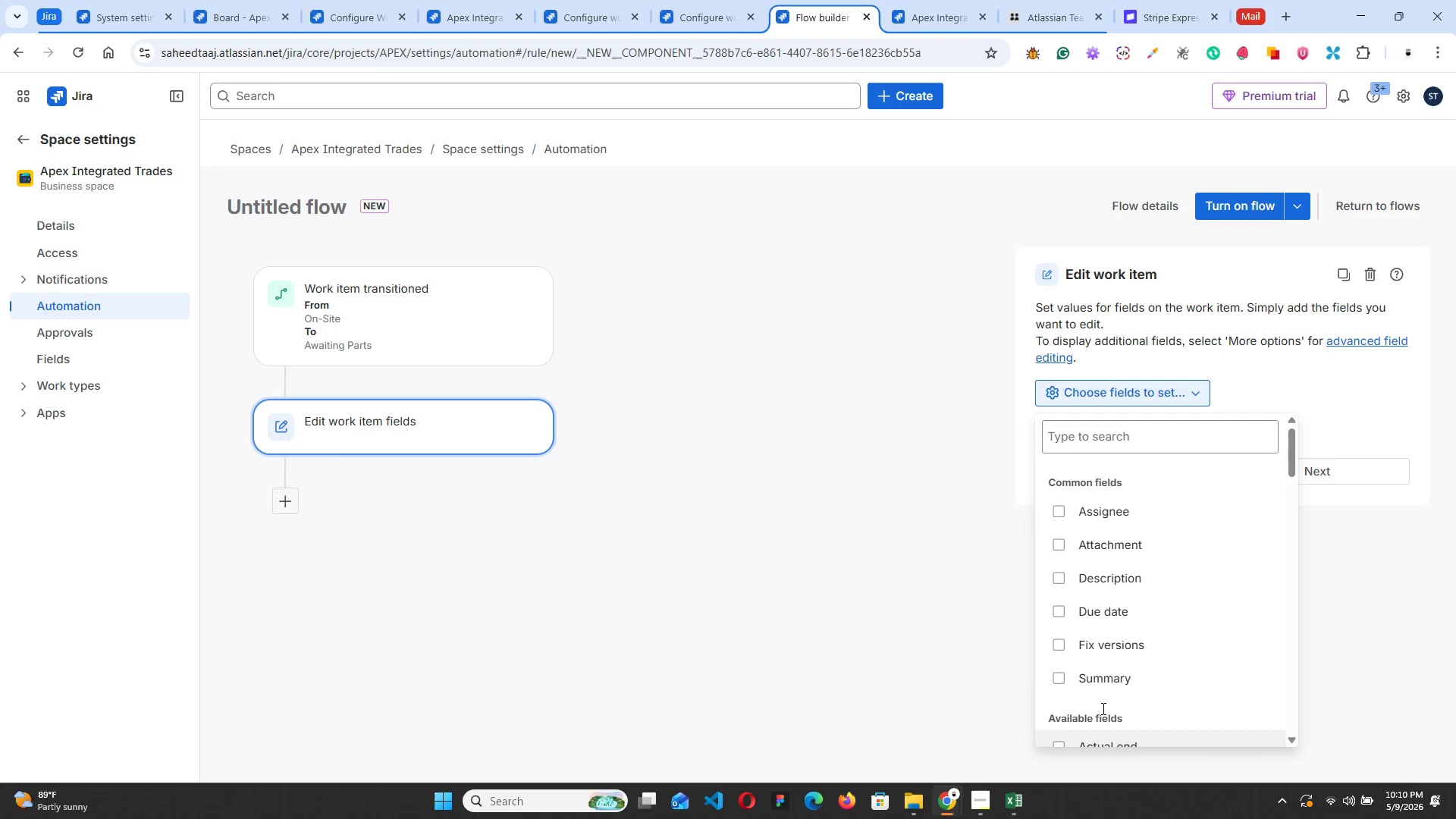 
scroll: coordinate [1167, 578], scroll_direction: down, amount: 8.0
 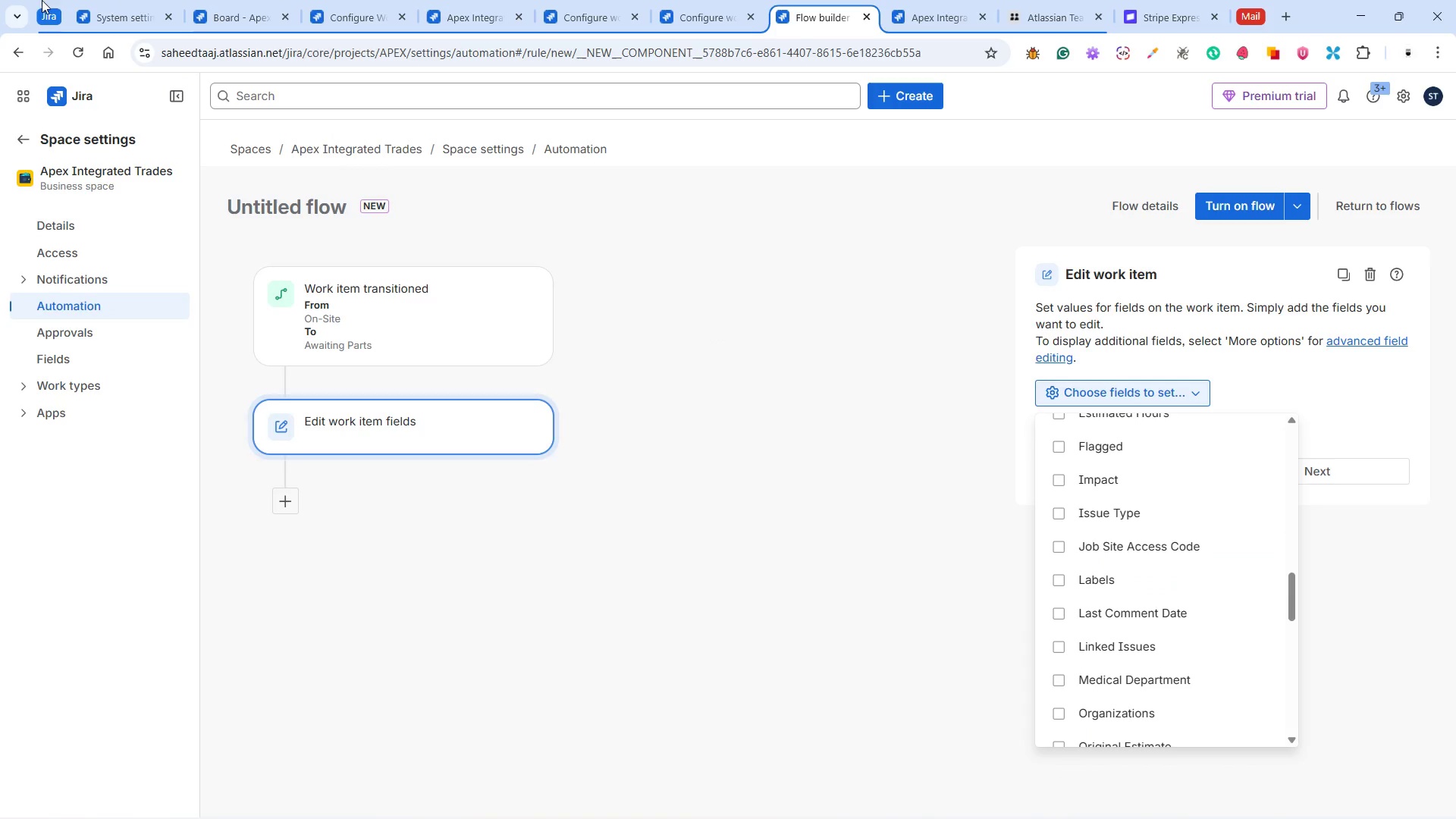 
left_click([242, 14])
 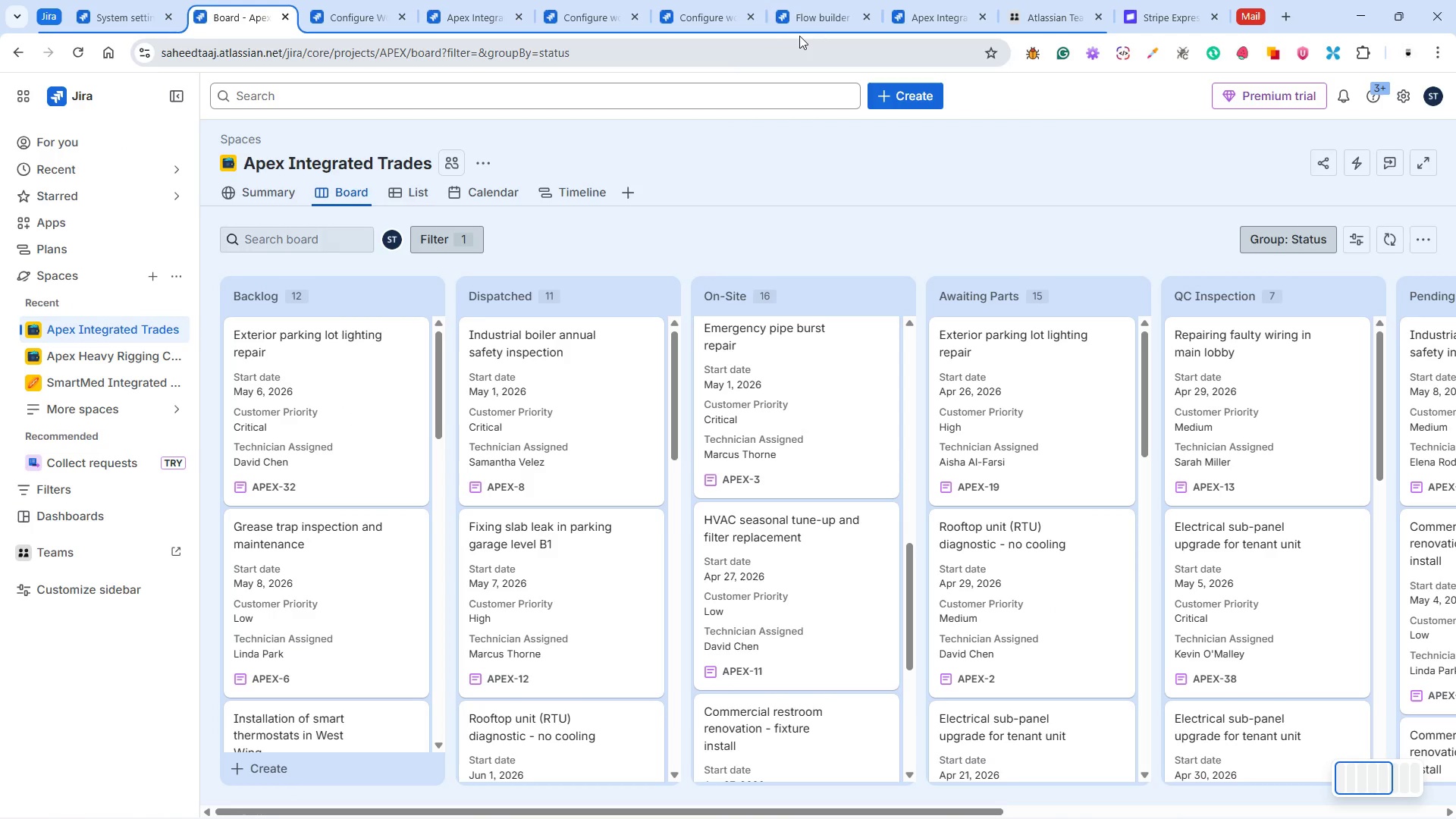 
wait(5.08)
 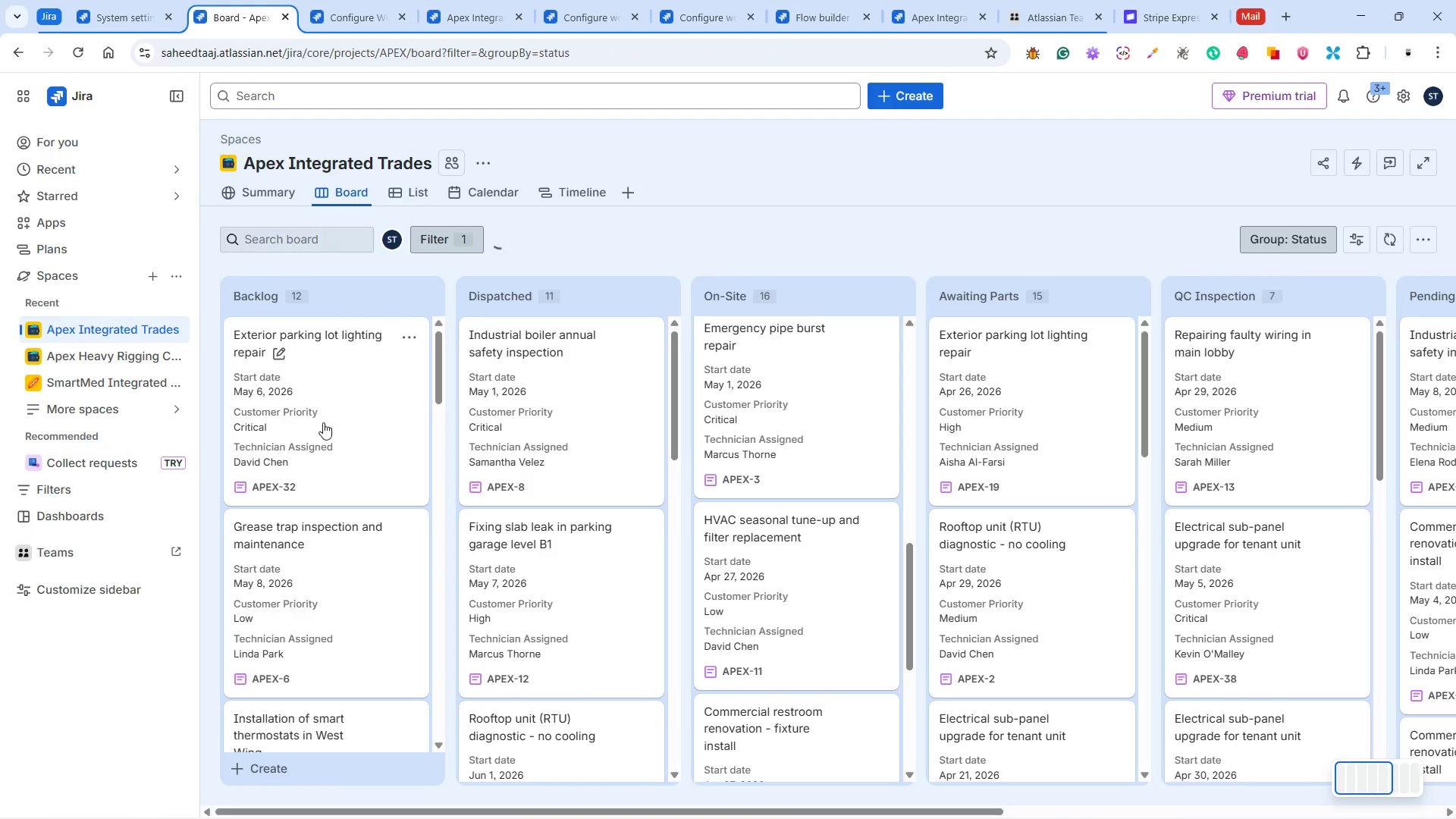 
left_click([824, 11])
 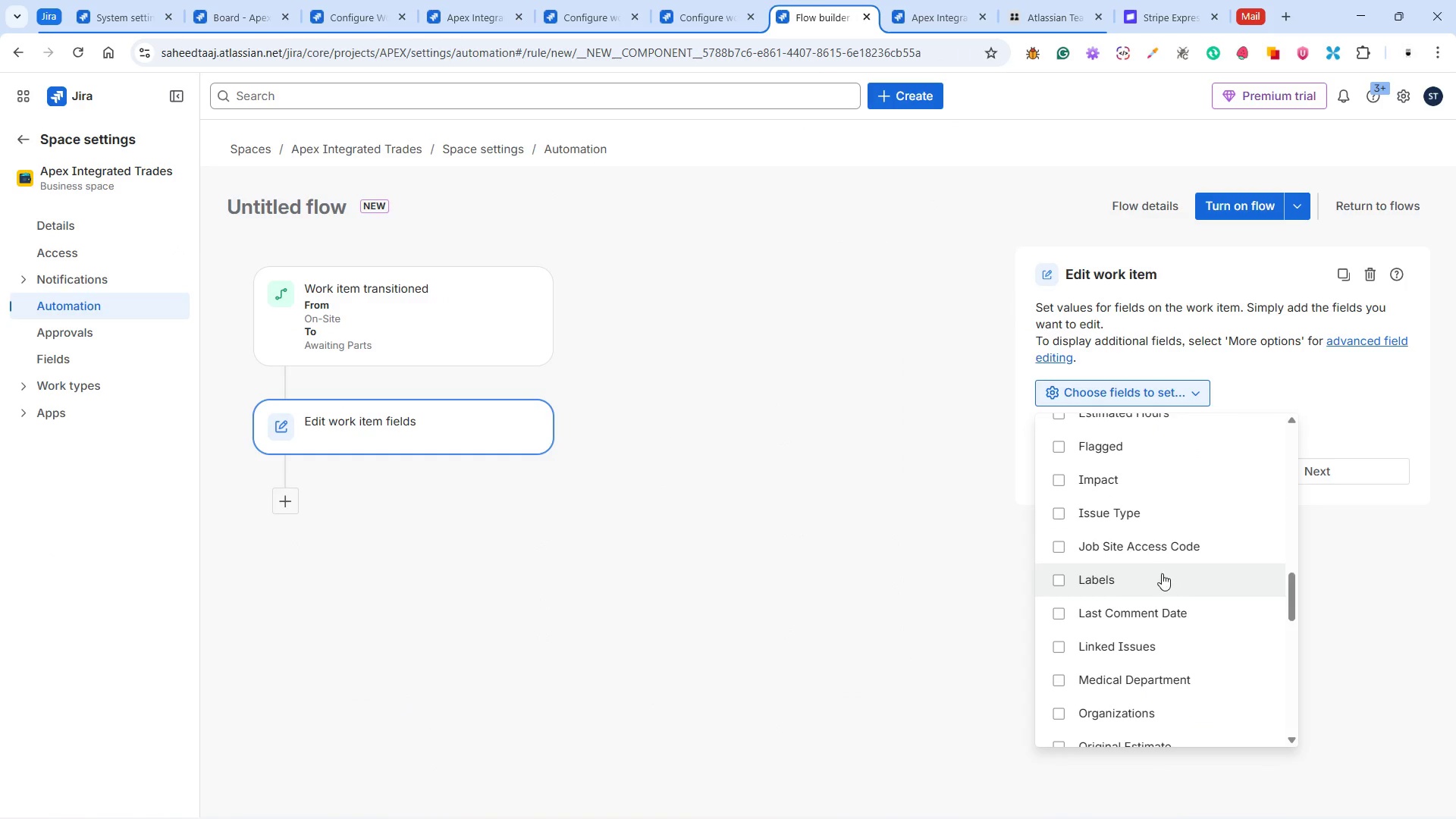 
scroll: coordinate [1153, 572], scroll_direction: down, amount: 7.0
 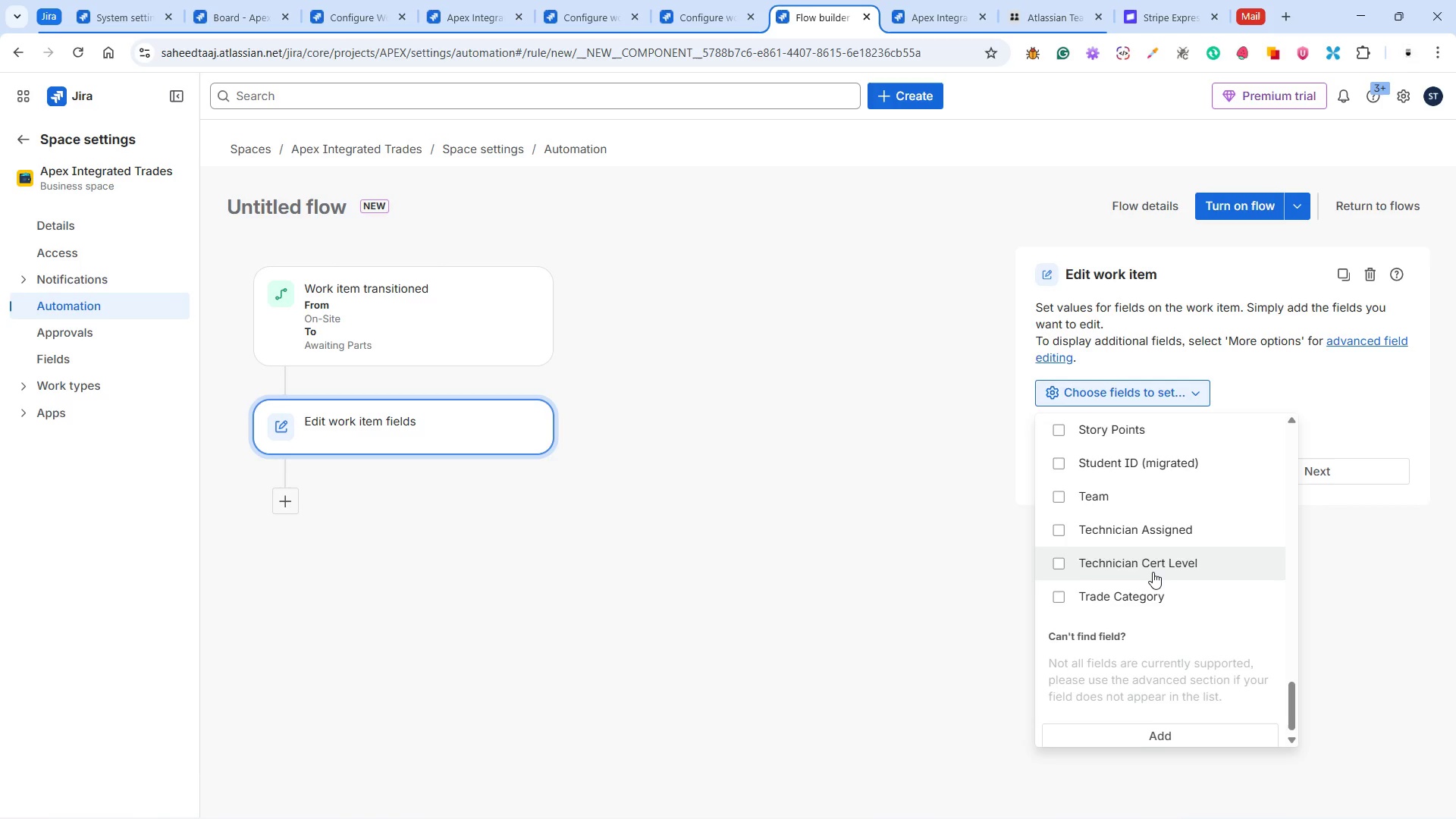 
scroll: coordinate [1125, 577], scroll_direction: up, amount: 20.0
 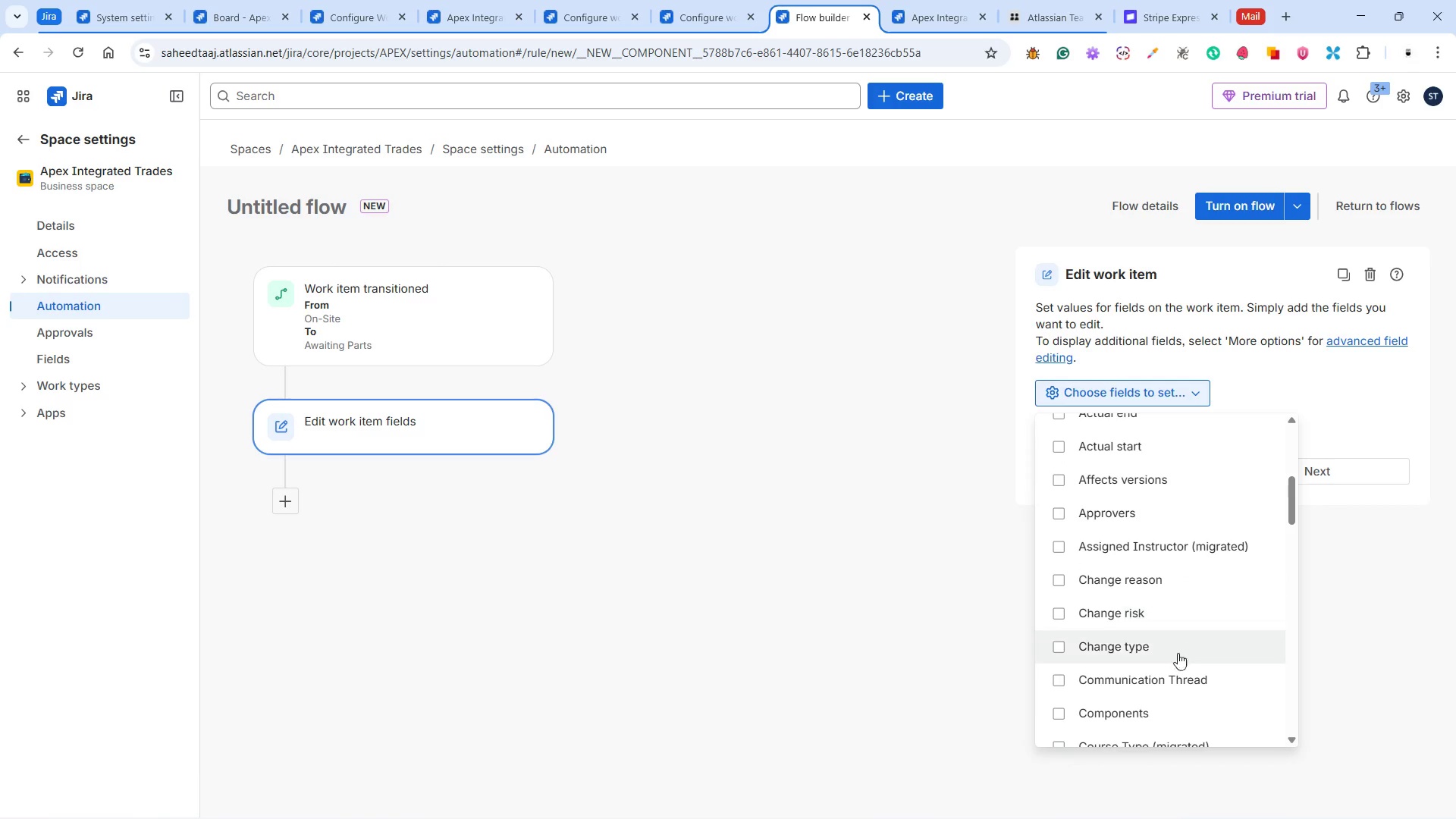 
scroll: coordinate [1172, 673], scroll_direction: down, amount: 2.0
 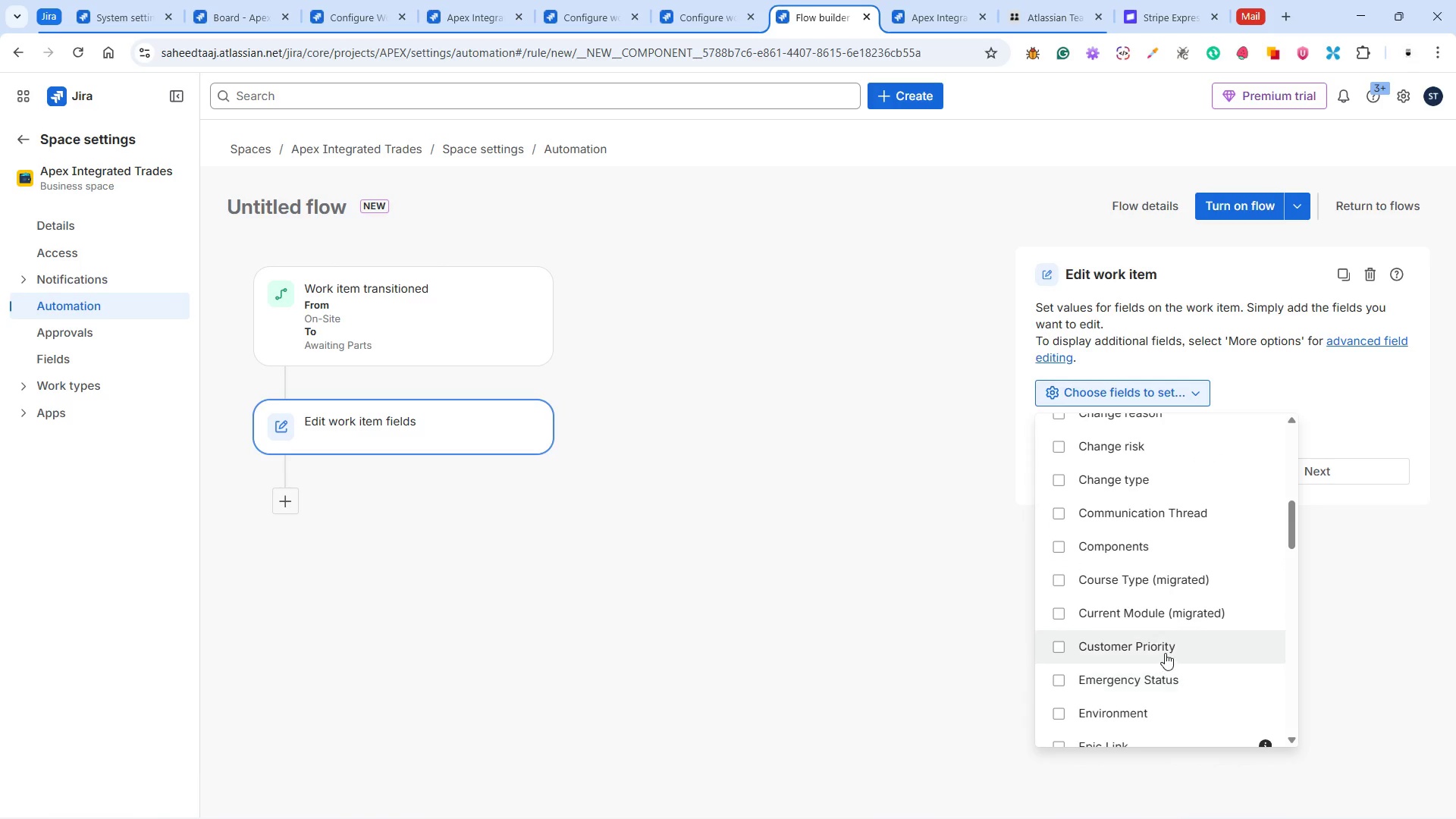 
left_click([1165, 653])
 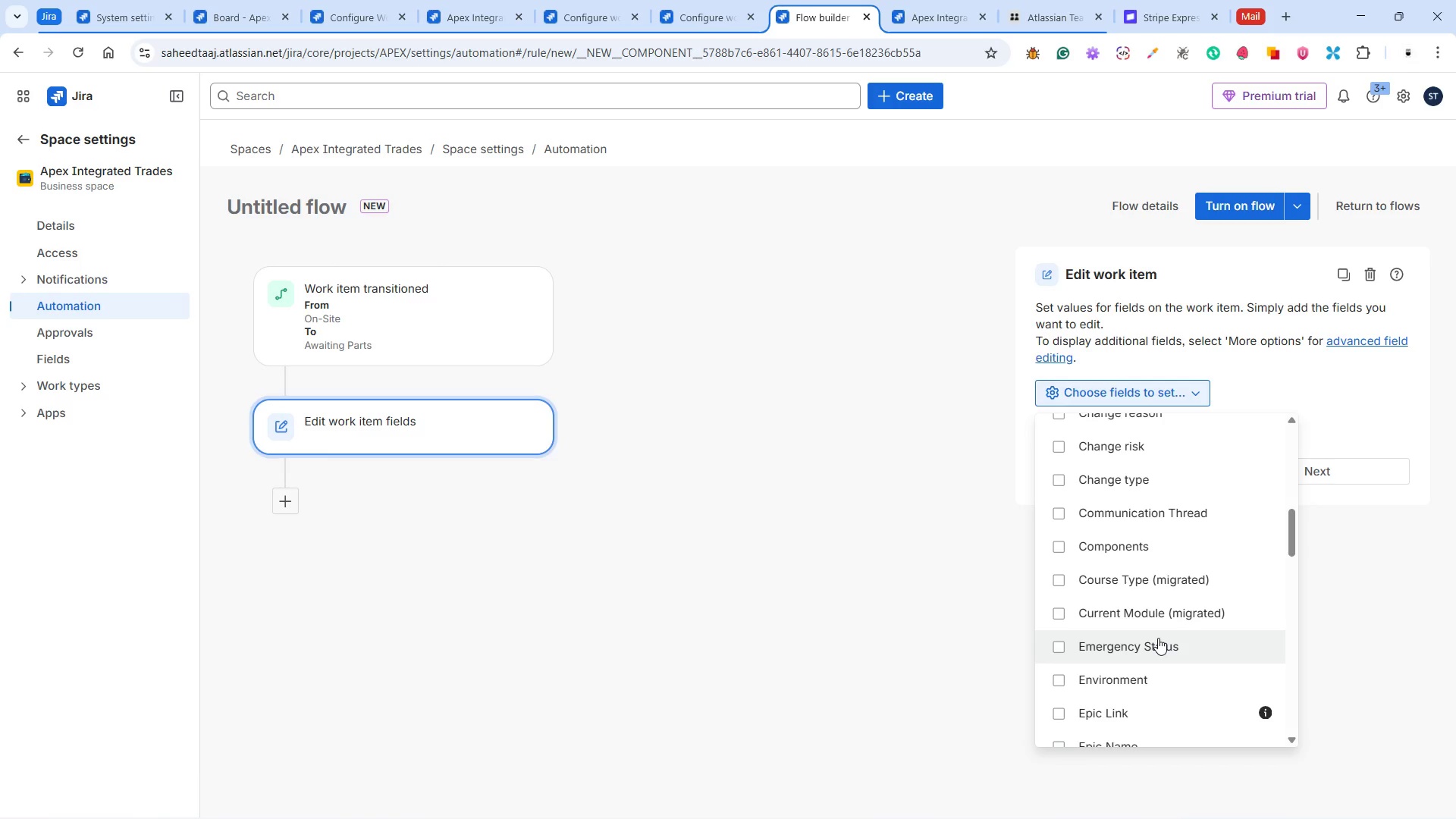 
wait(5.24)
 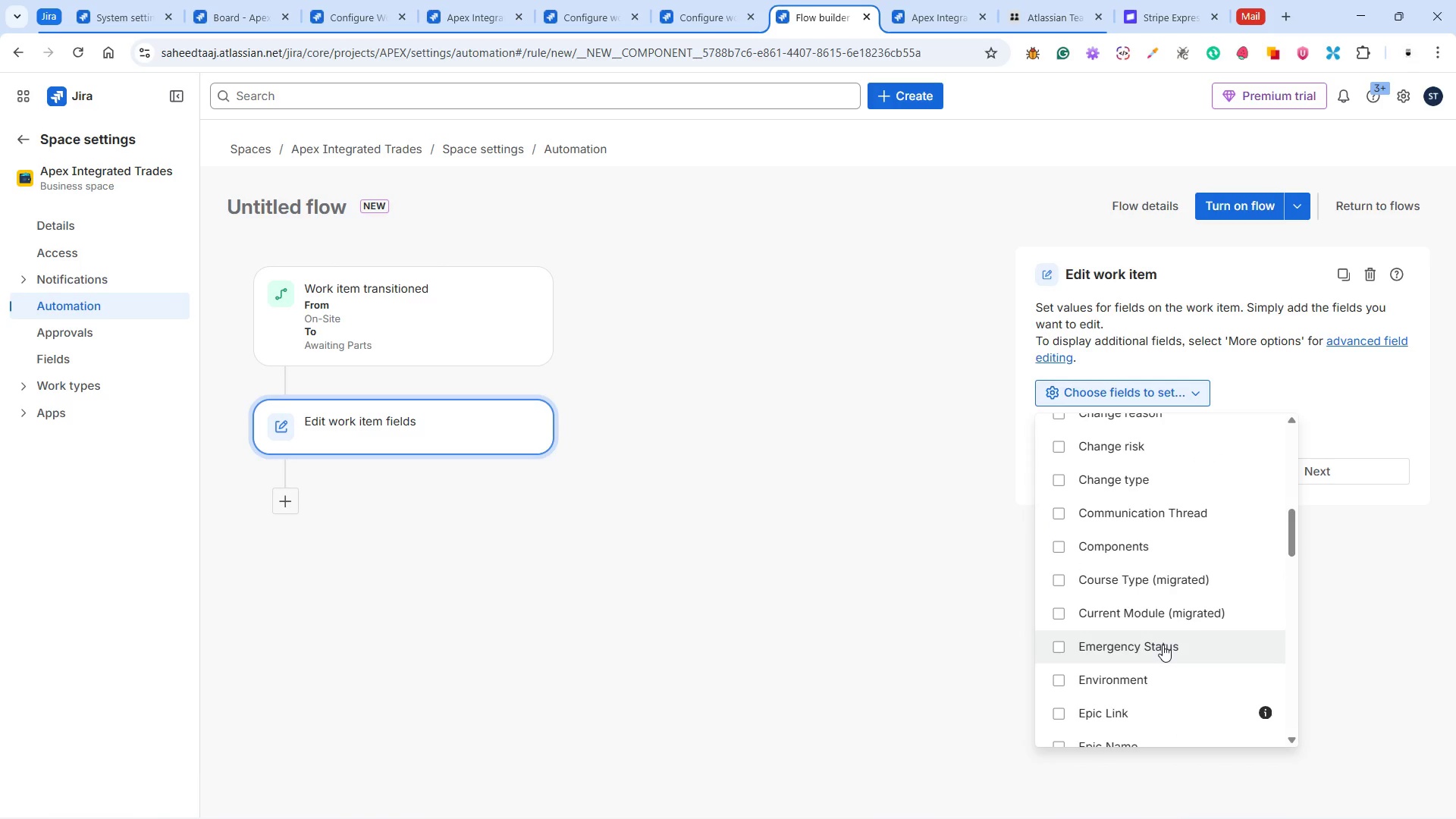 
left_click([1339, 425])
 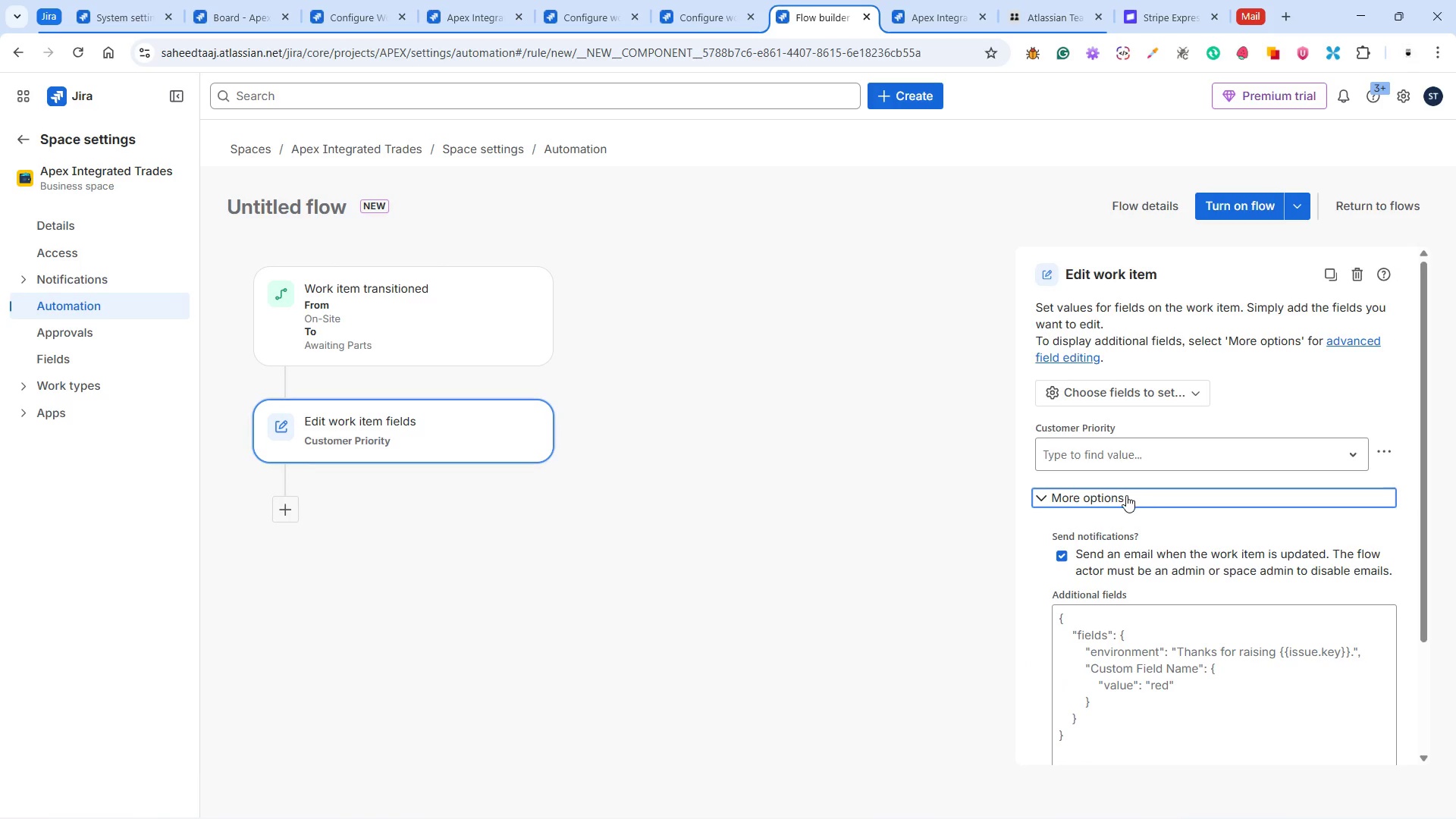 
left_click([1086, 497])
 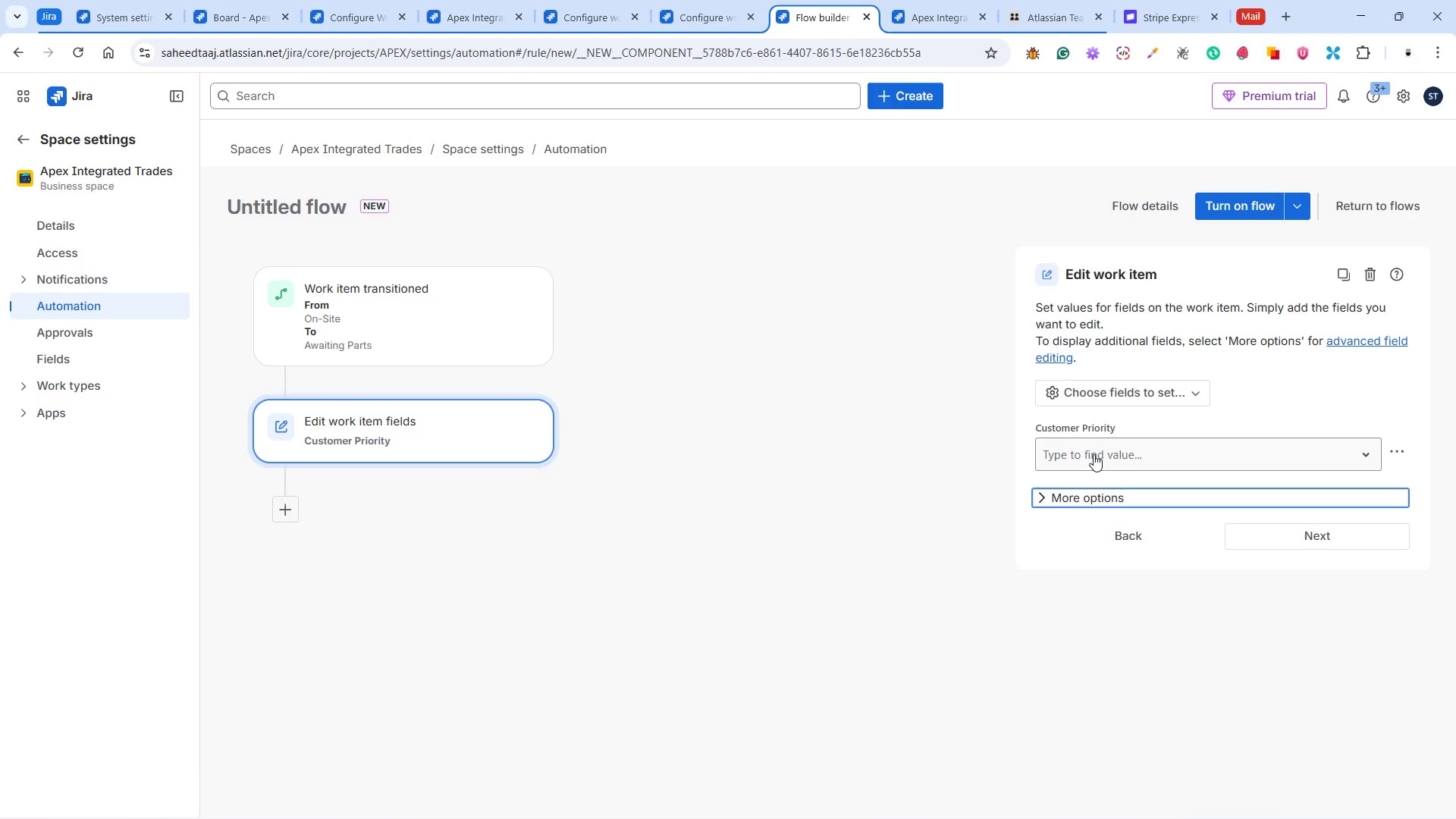 
left_click([1094, 450])
 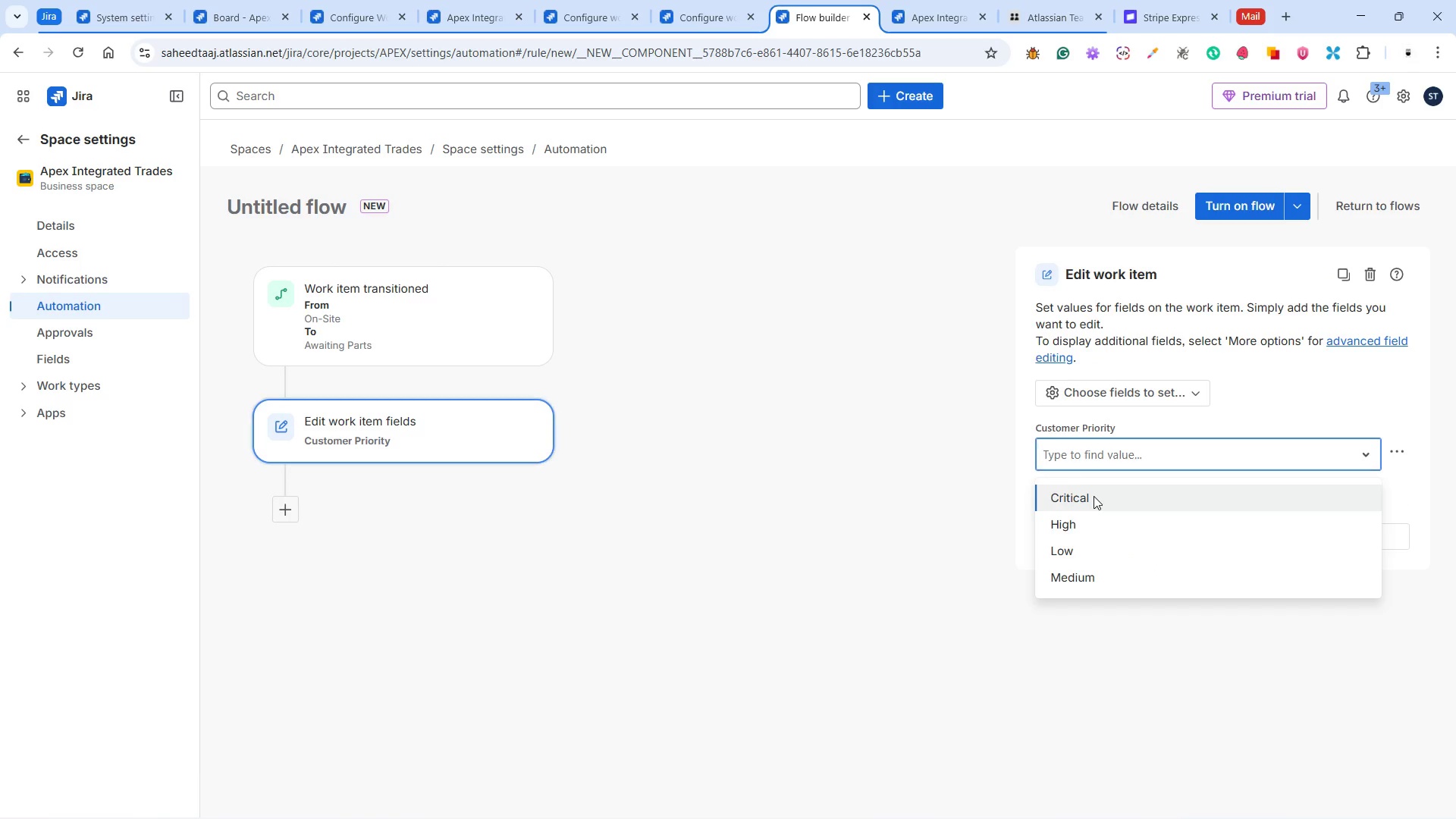 
left_click([1094, 496])
 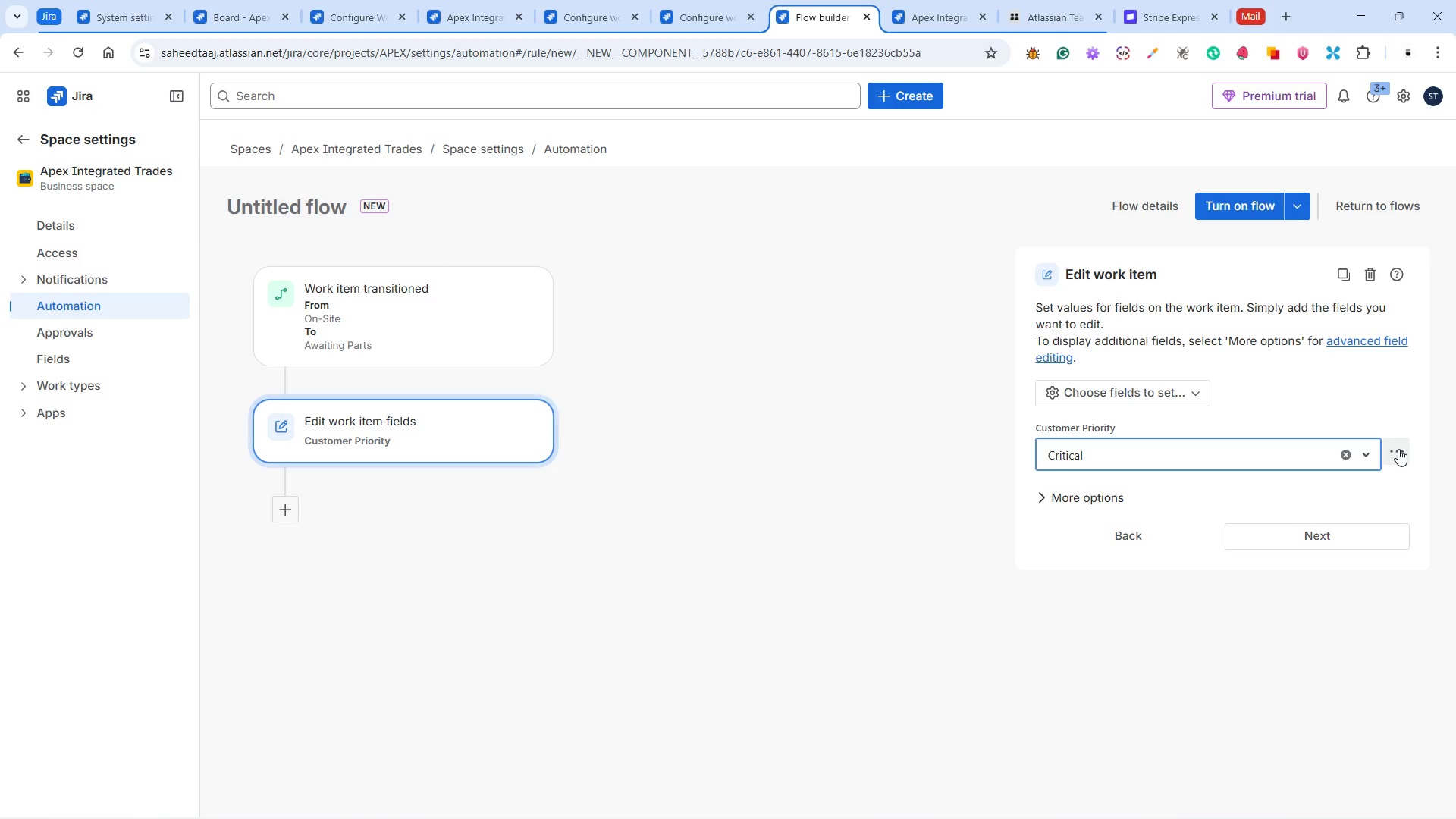 
wait(8.47)
 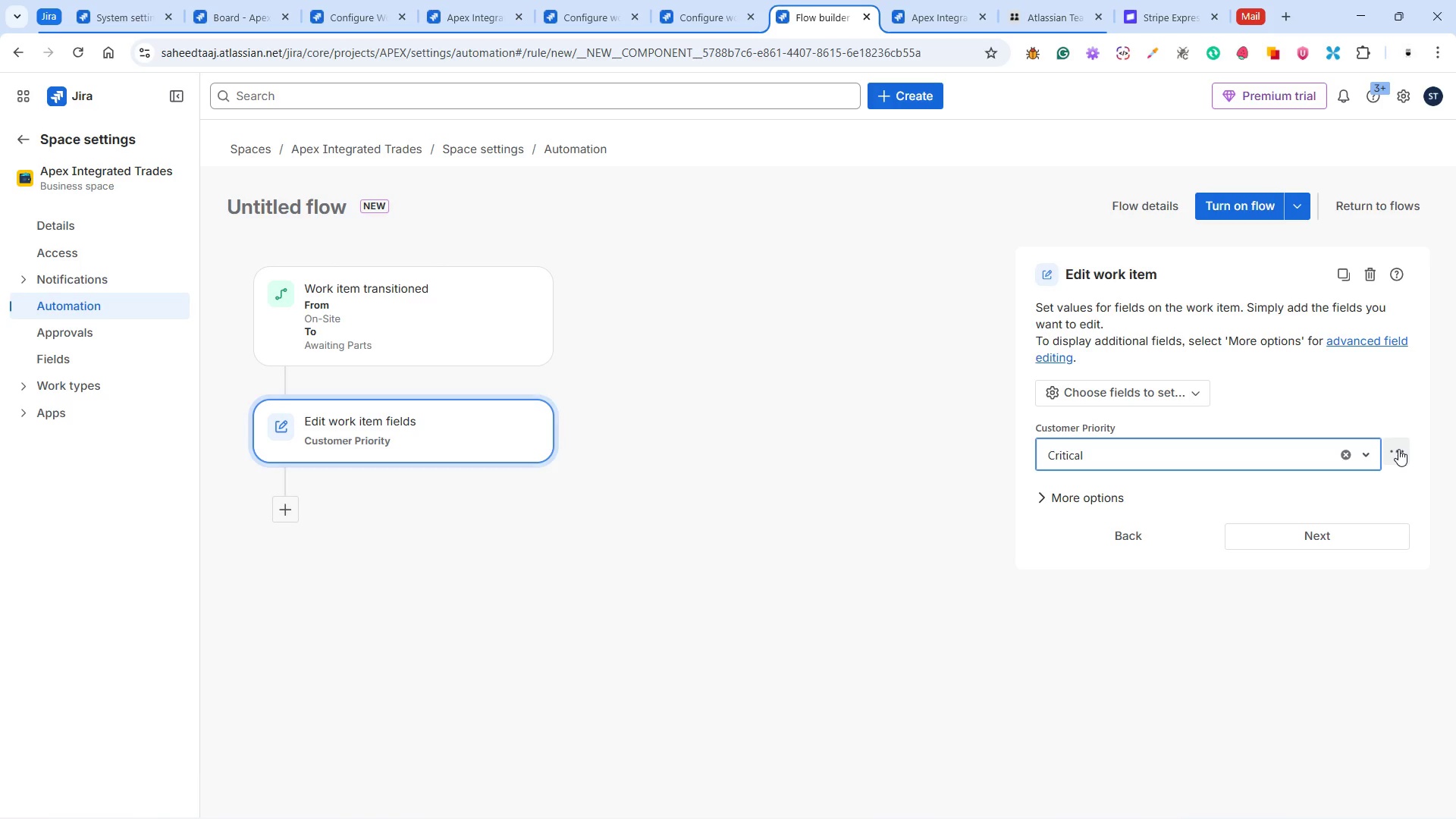 
left_click([1396, 446])
 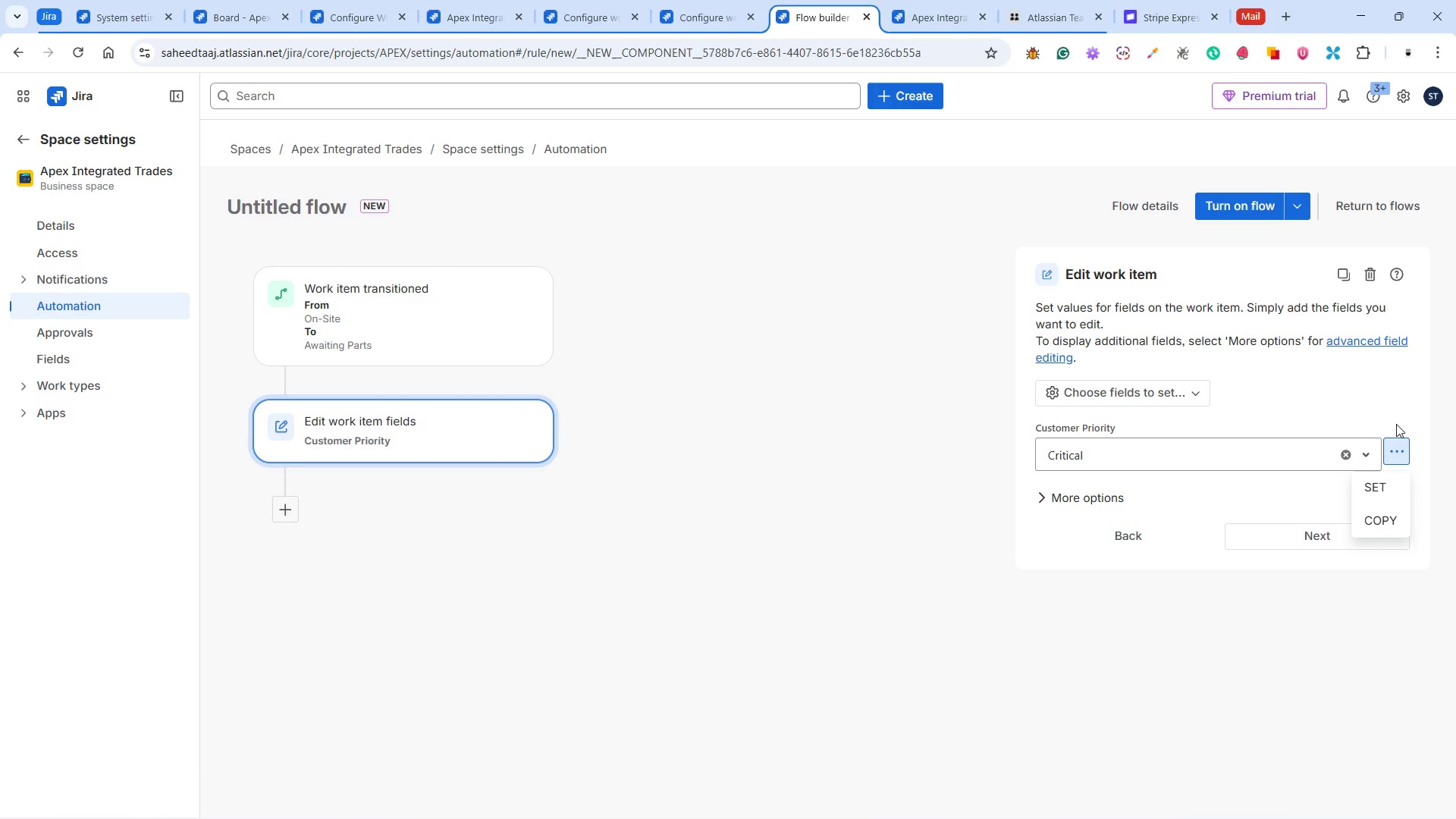 
left_click([1396, 410])
 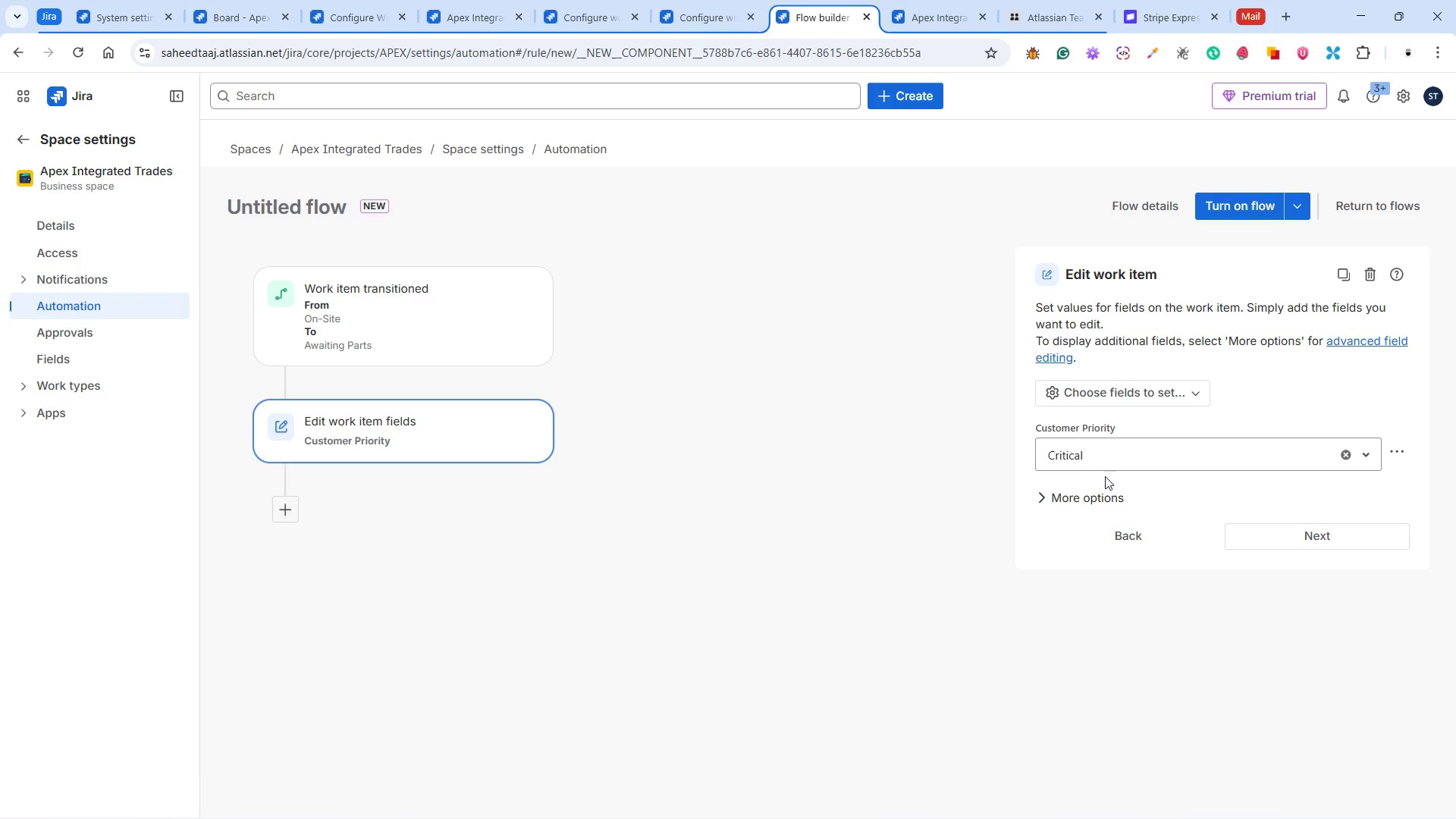 
wait(5.25)
 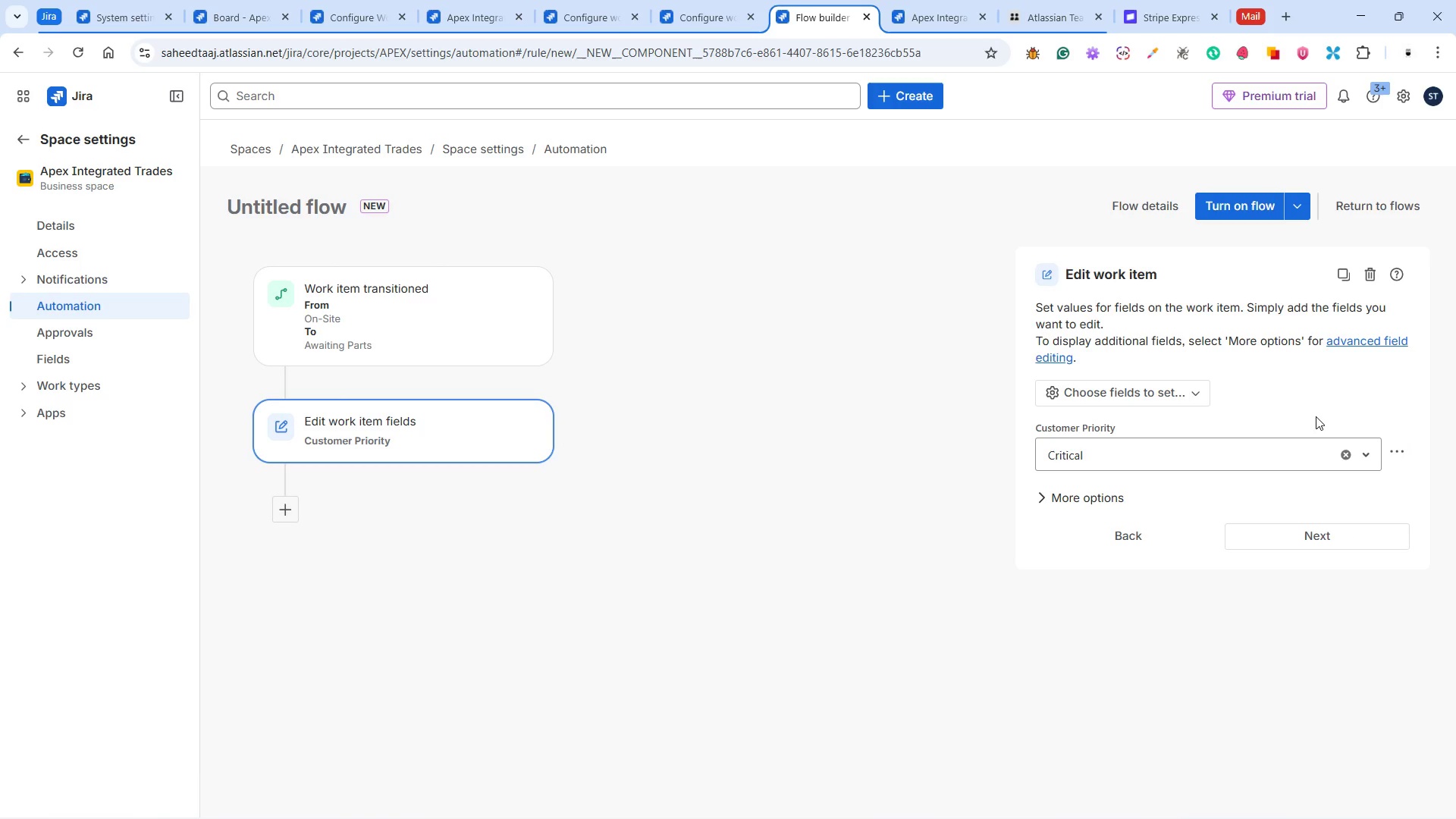 
left_click([1293, 535])
 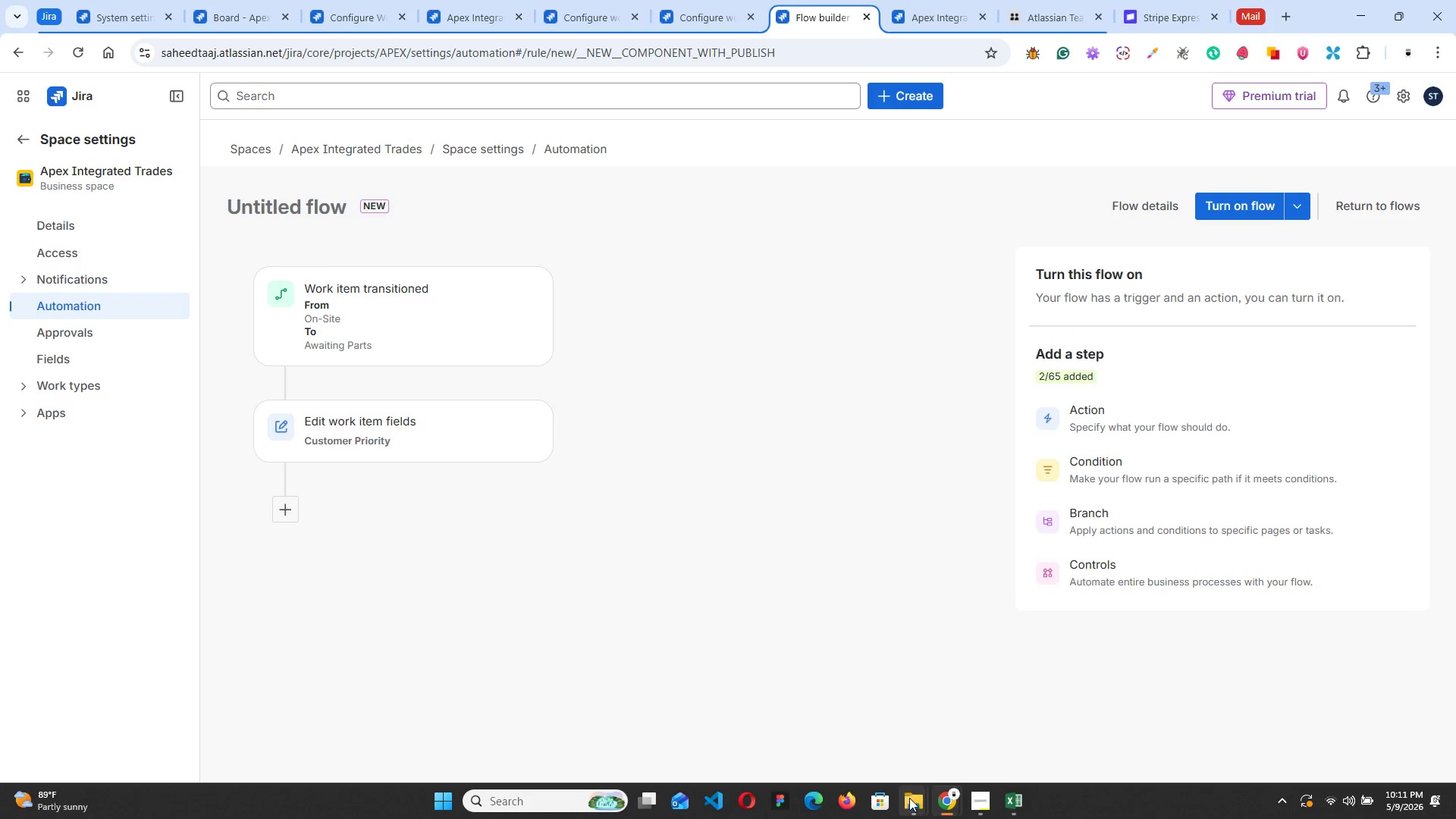 
left_click_drag(start_coordinate=[999, 801], to_coordinate=[994, 801])
 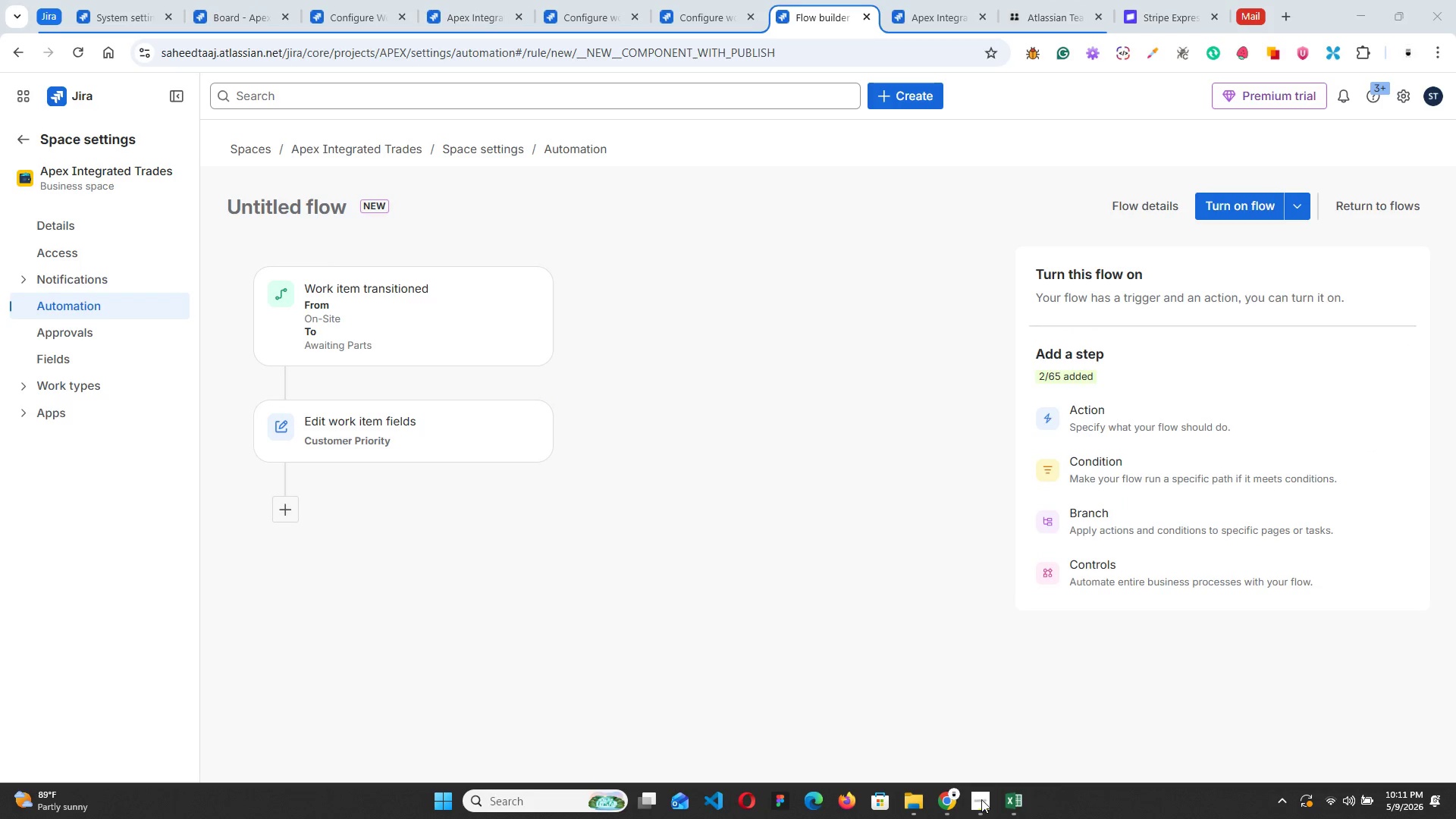 
left_click([981, 799])